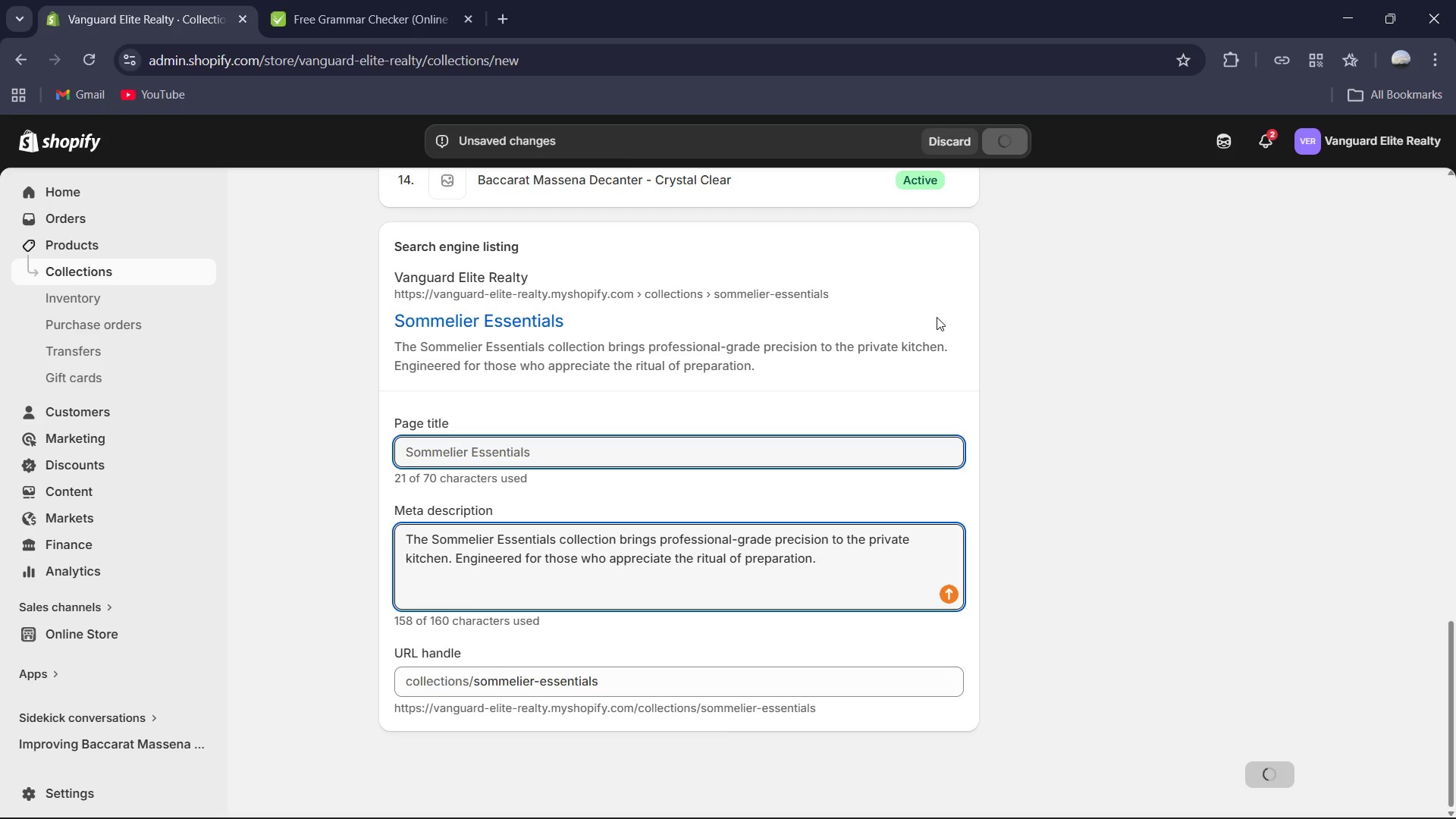 
scroll: coordinate [924, 345], scroll_direction: up, amount: 2.0
 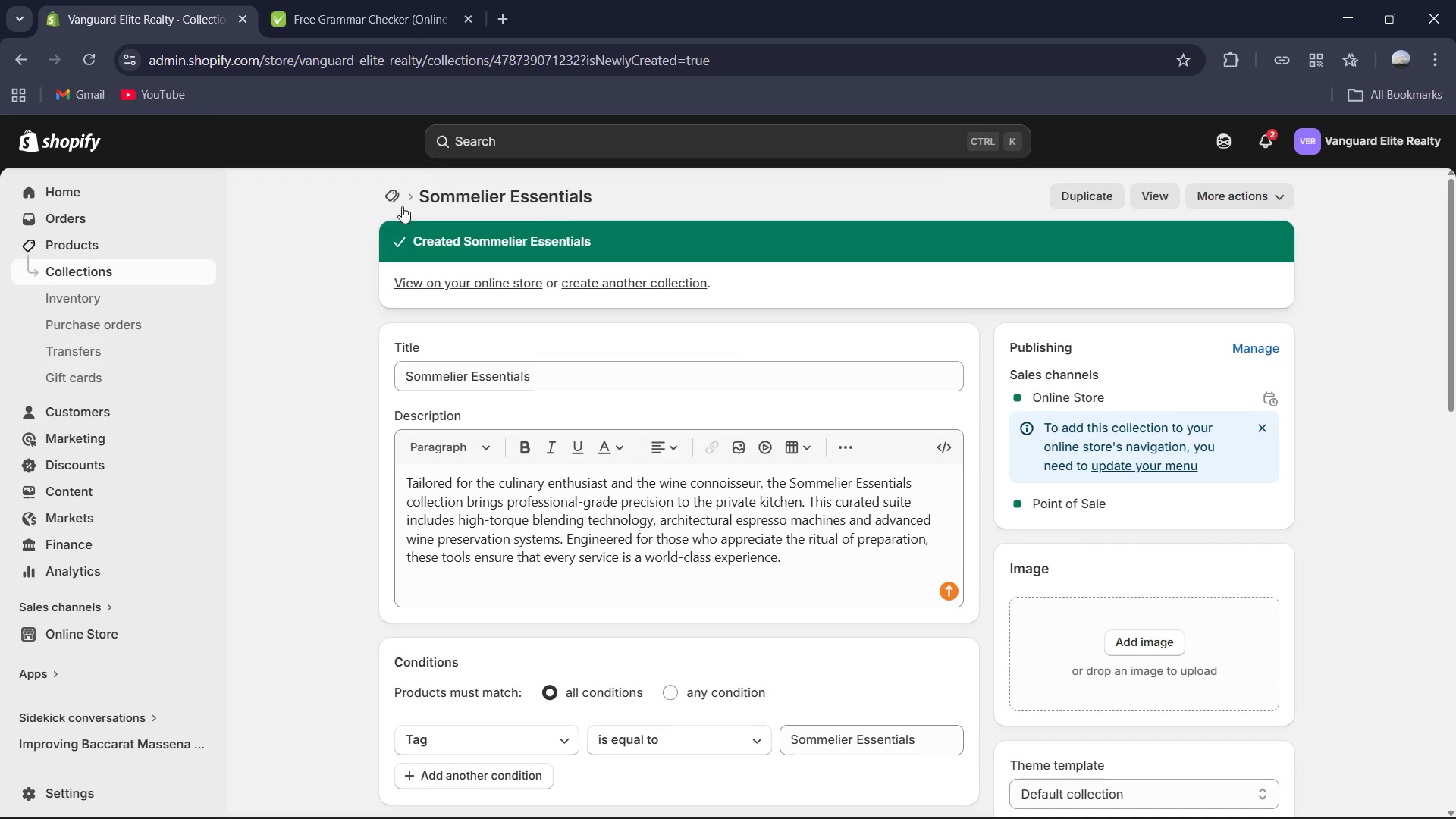 
left_click([393, 199])
 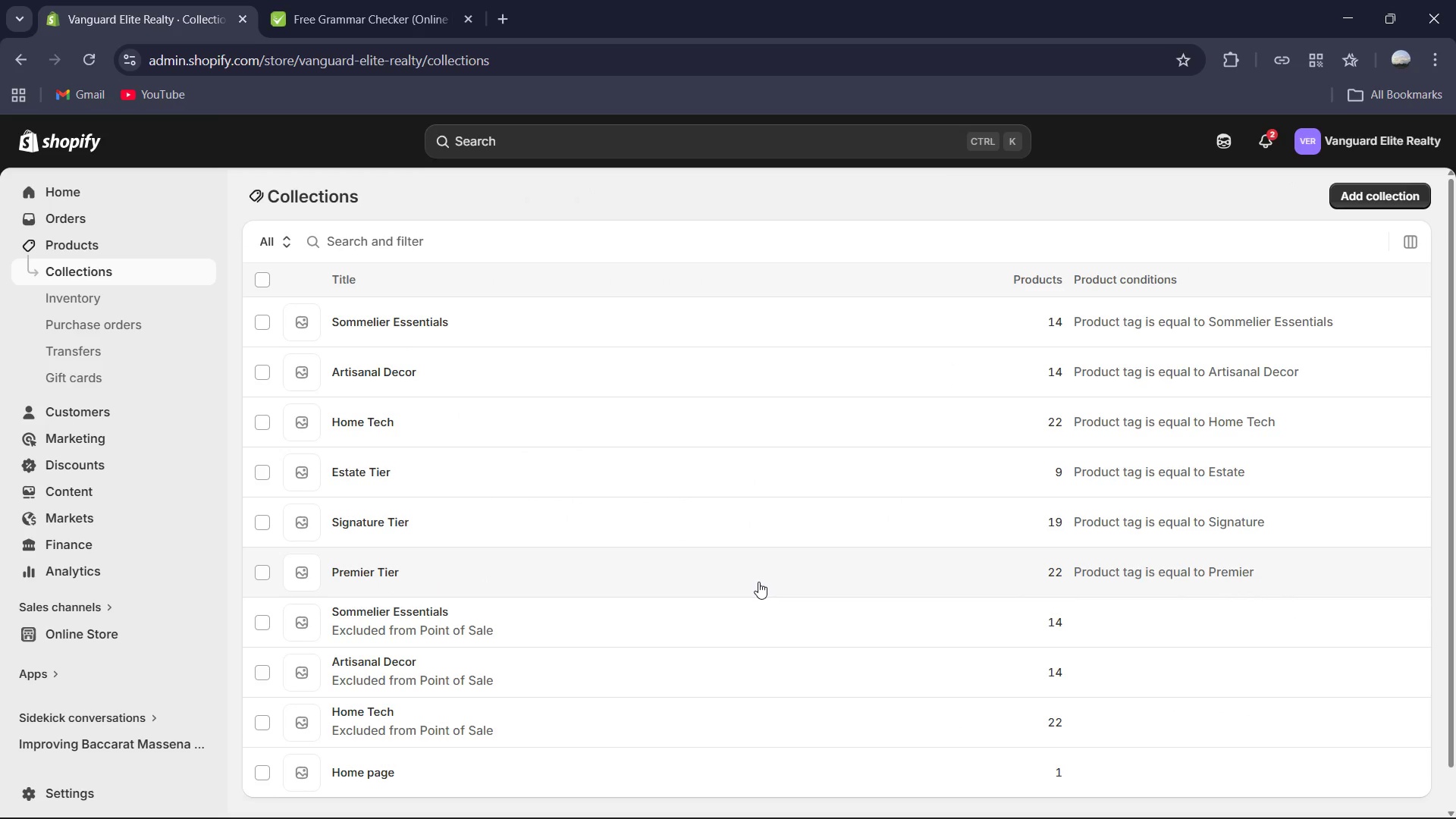 
scroll: coordinate [753, 598], scroll_direction: down, amount: 2.0
 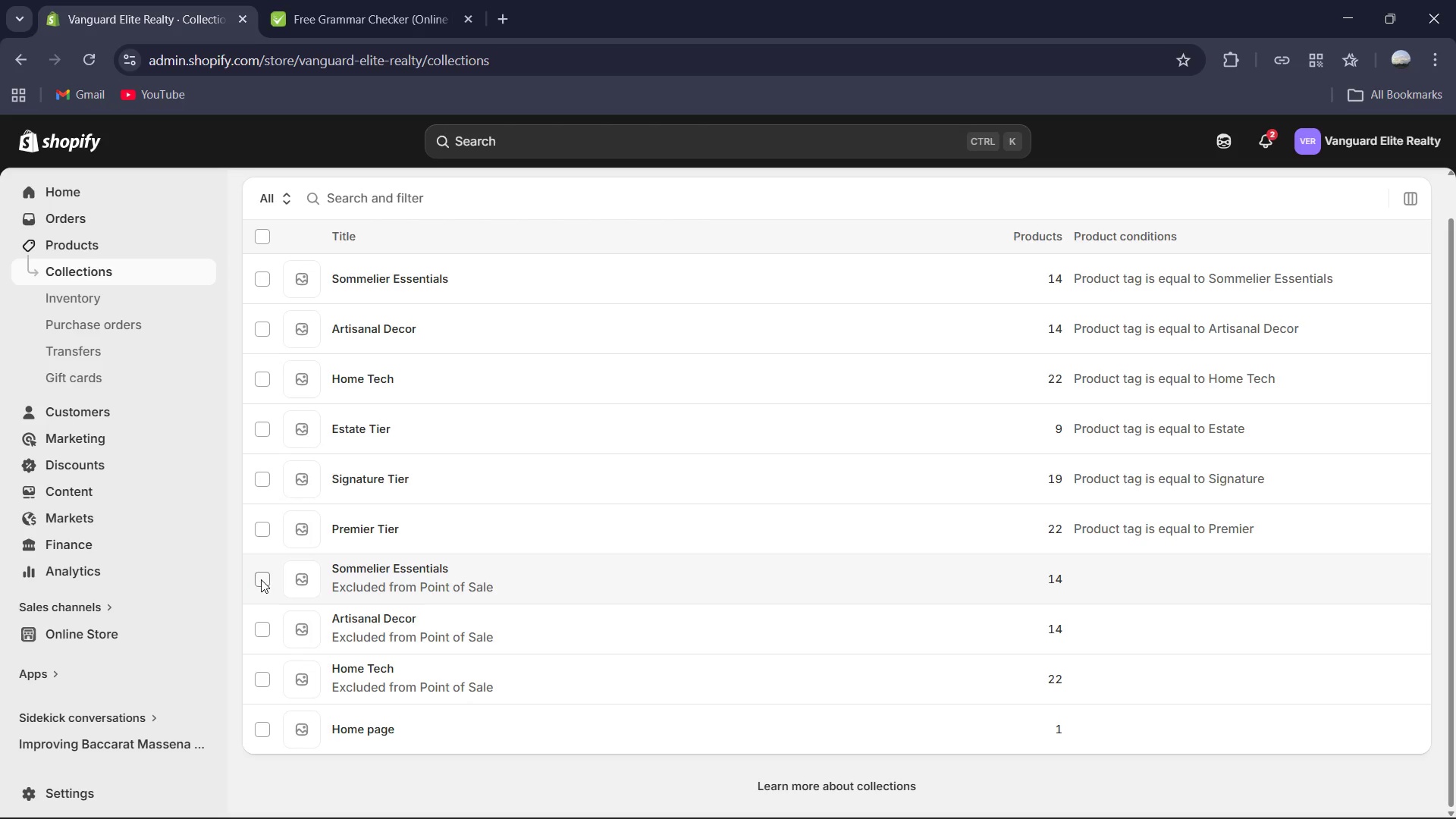 
left_click([394, 585])
 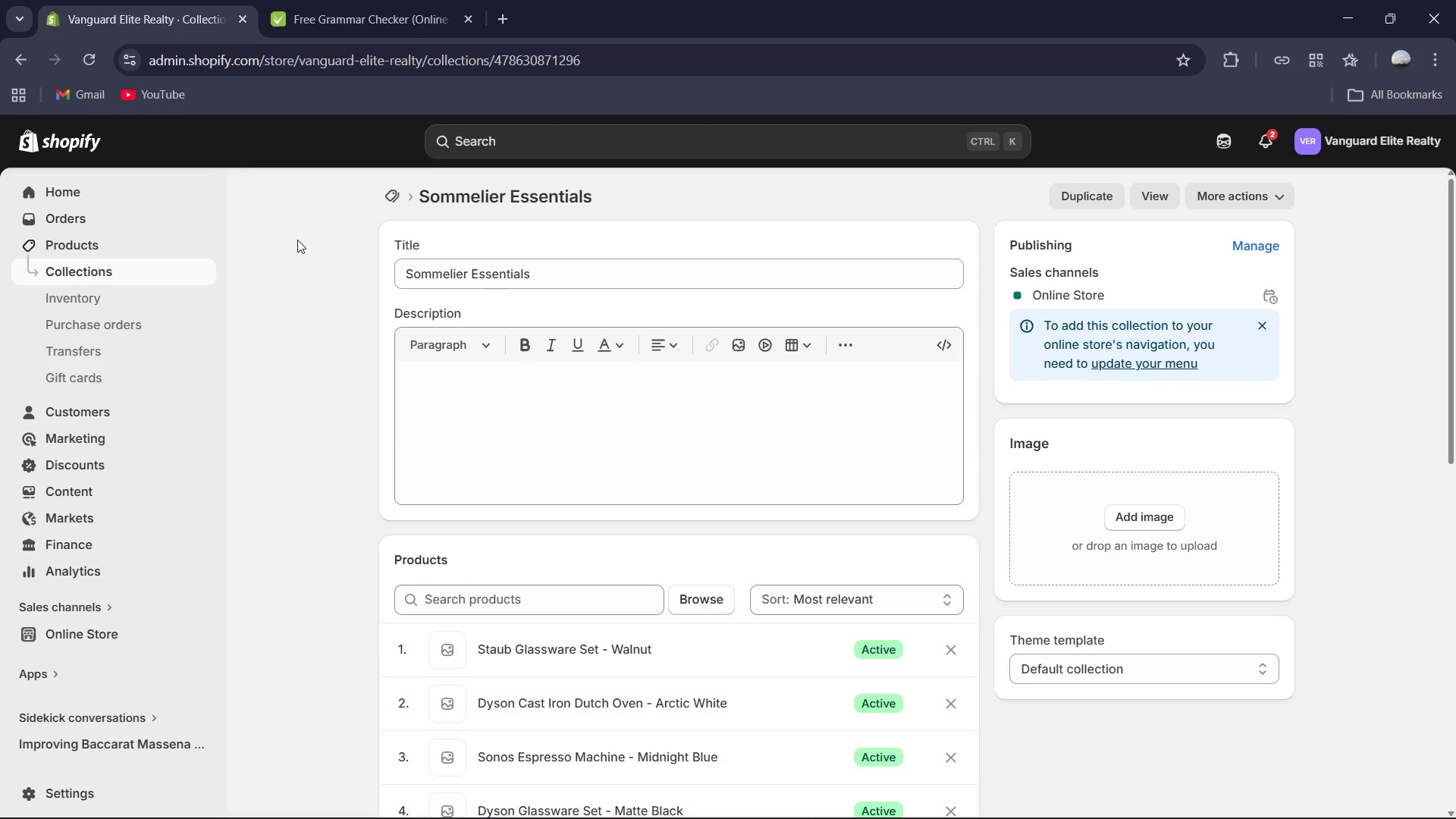 
wait(6.03)
 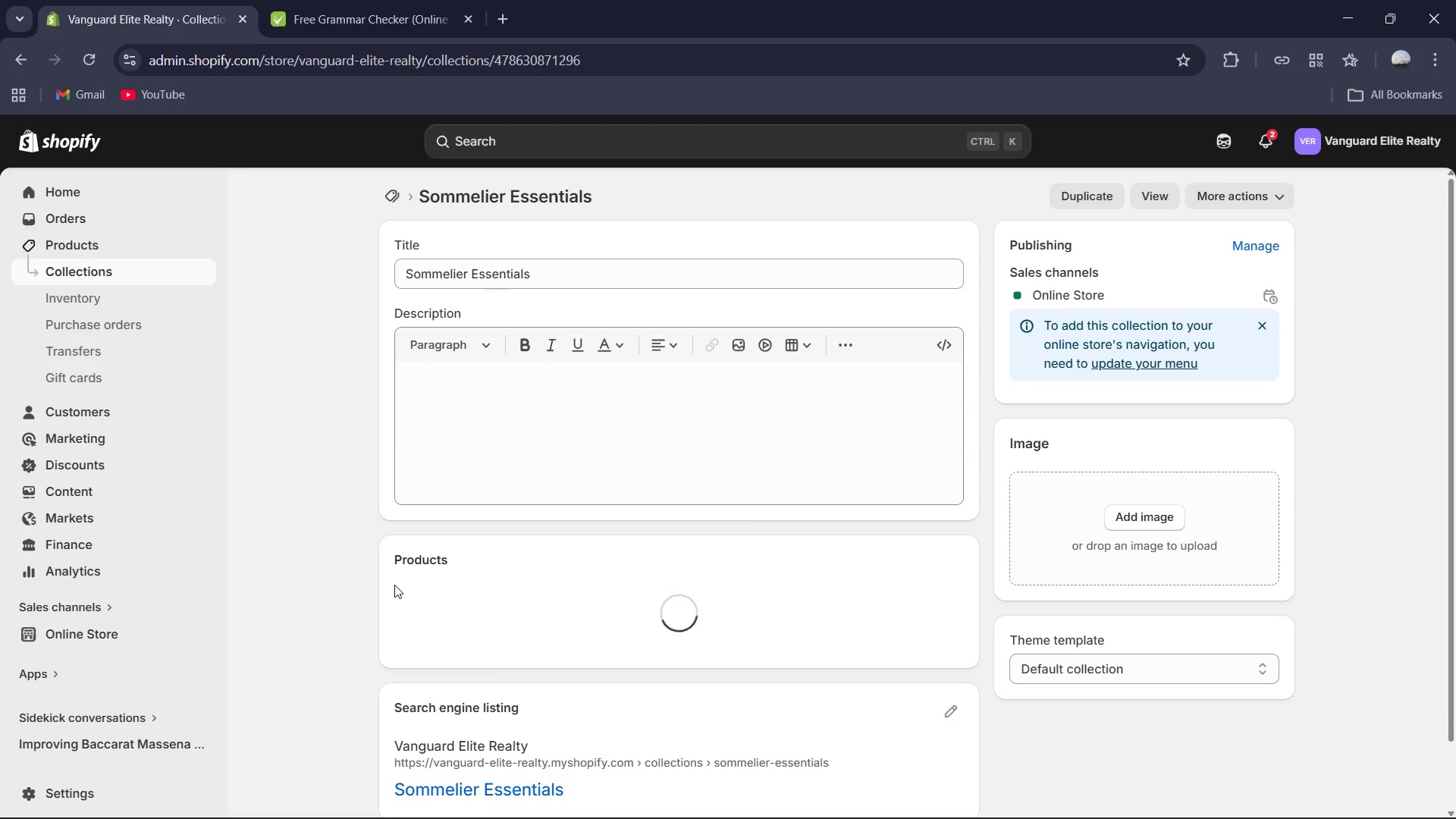 
left_click([404, 191])
 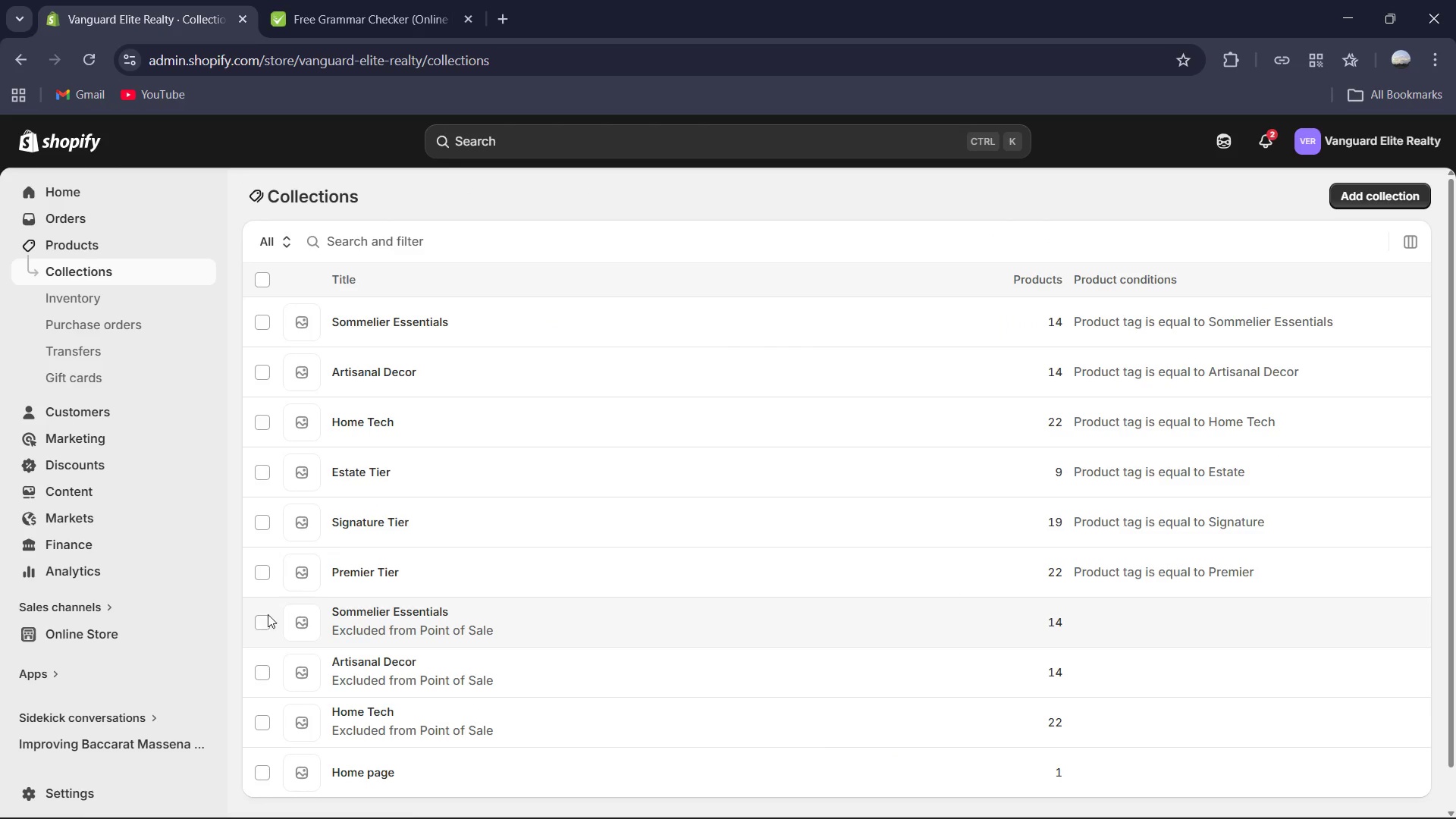 
left_click([265, 625])
 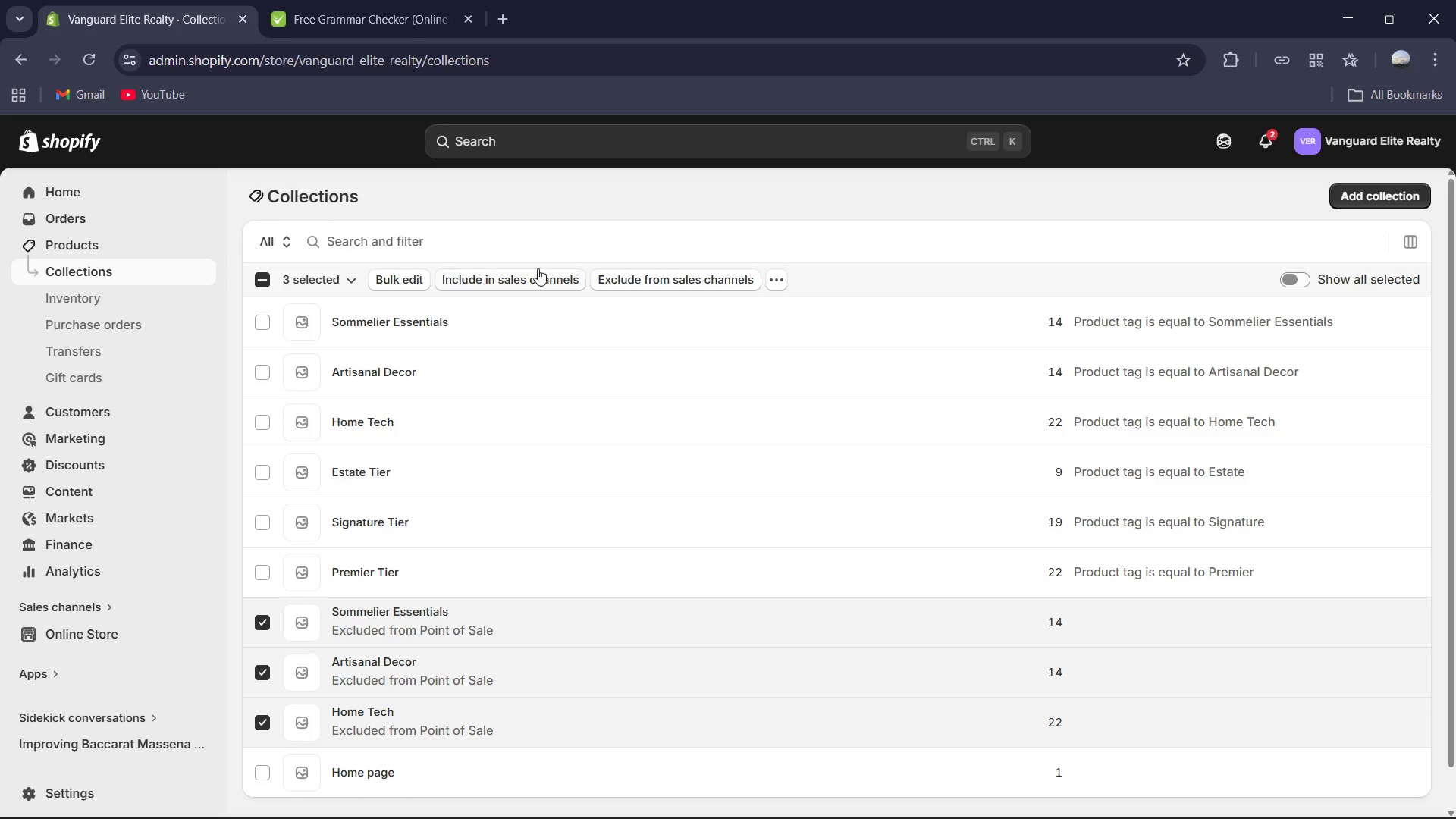 
wait(5.55)
 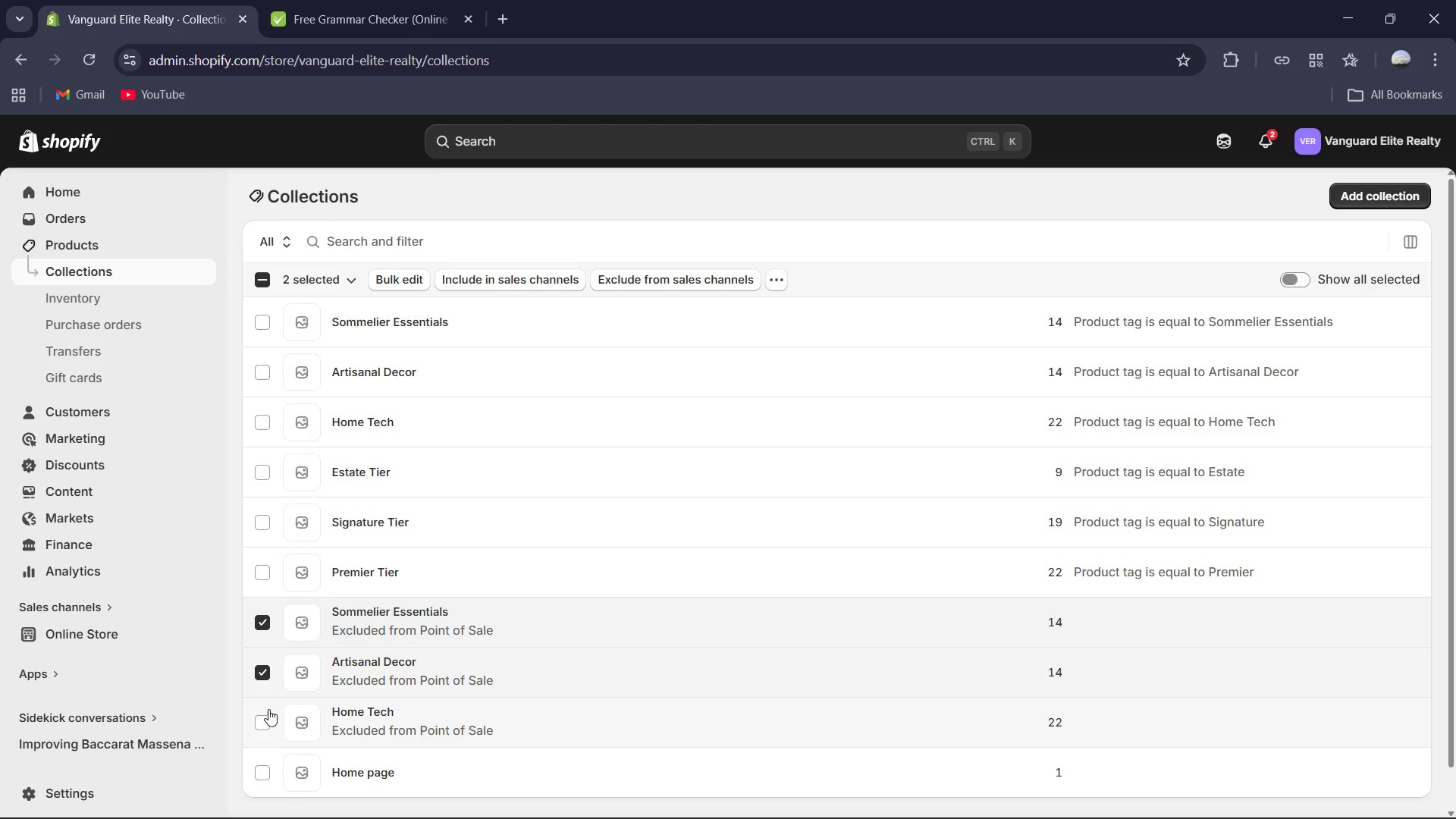 
left_click([783, 280])
 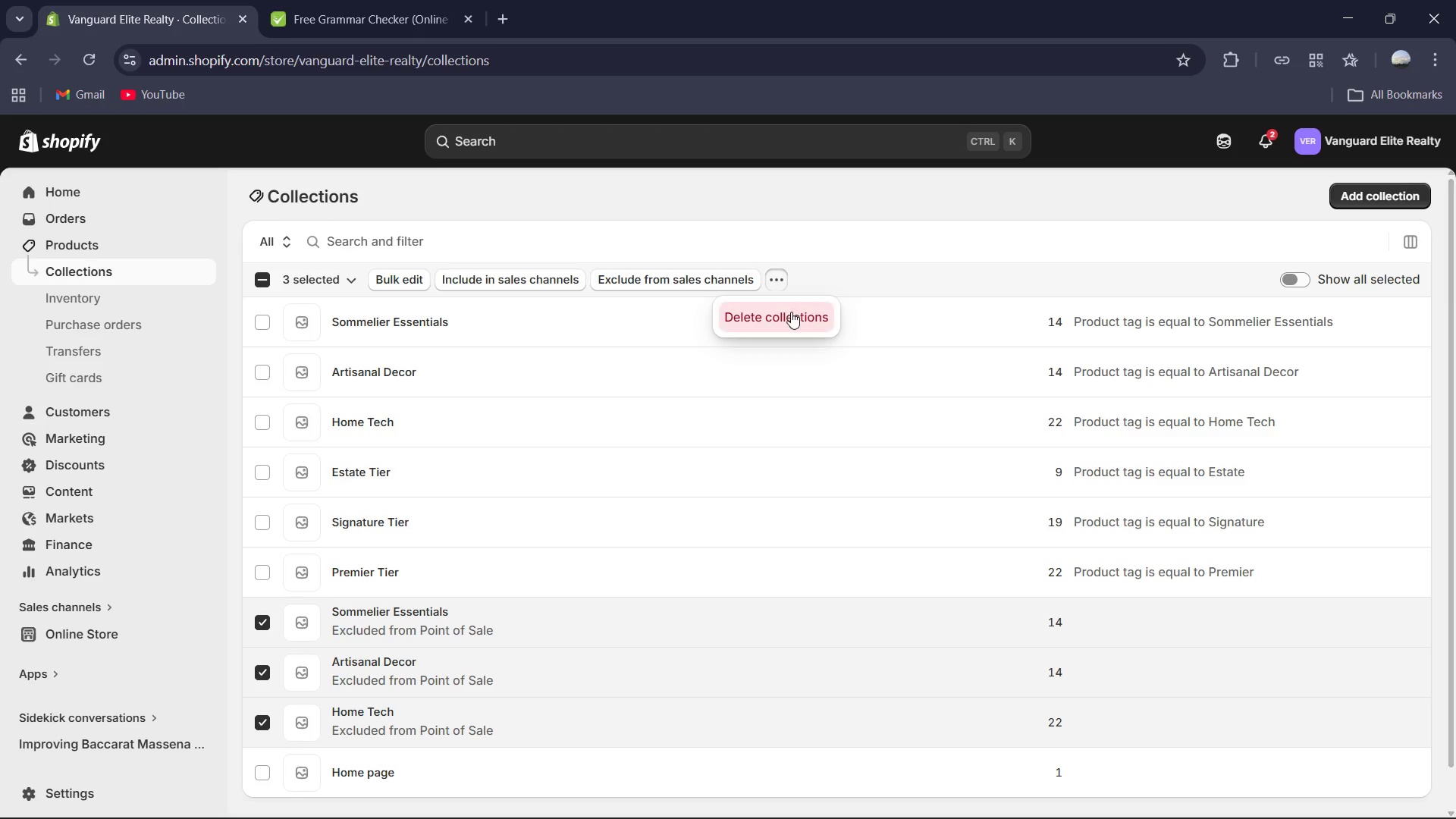 
left_click([791, 313])
 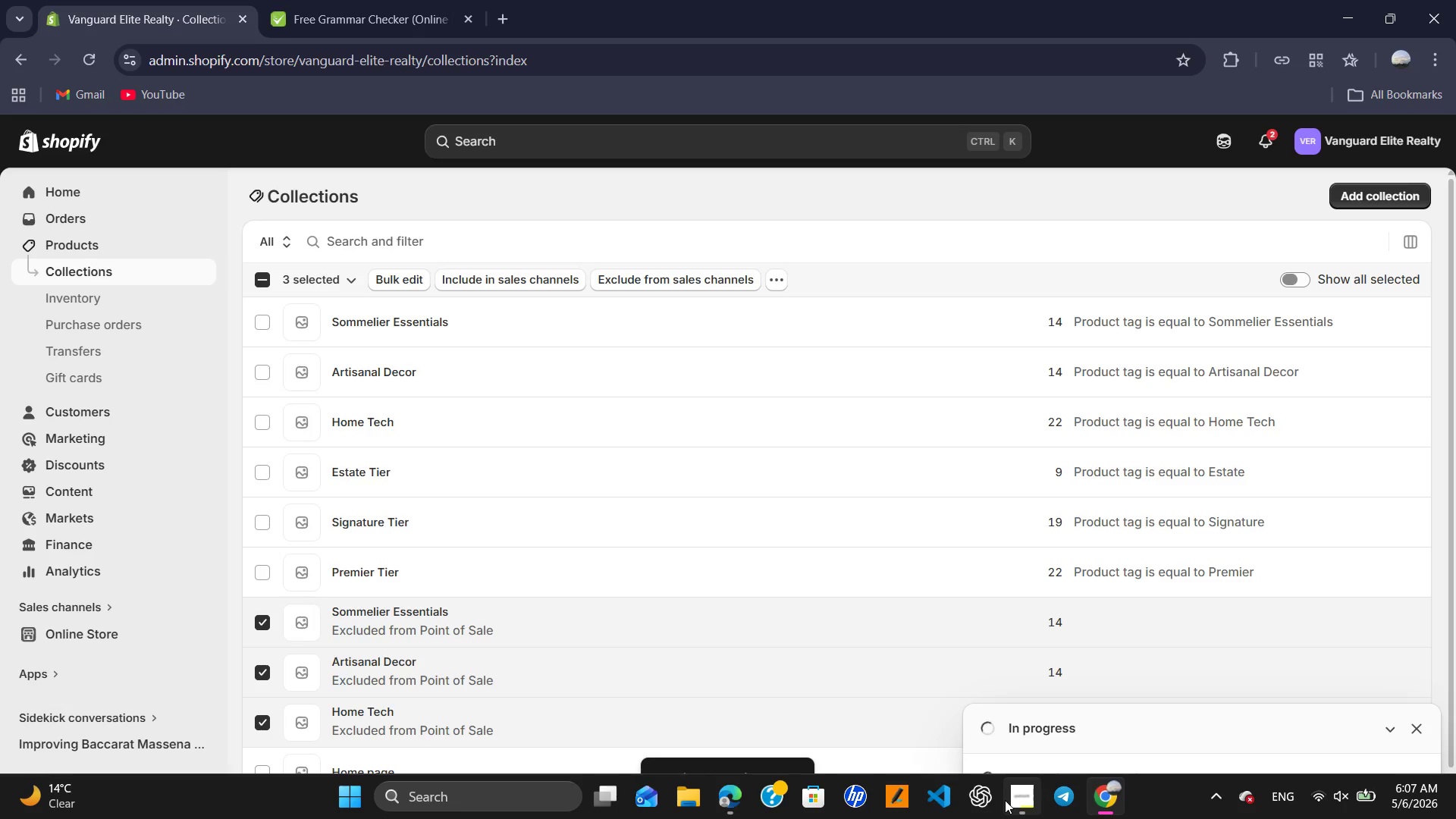 
left_click([1017, 800])